 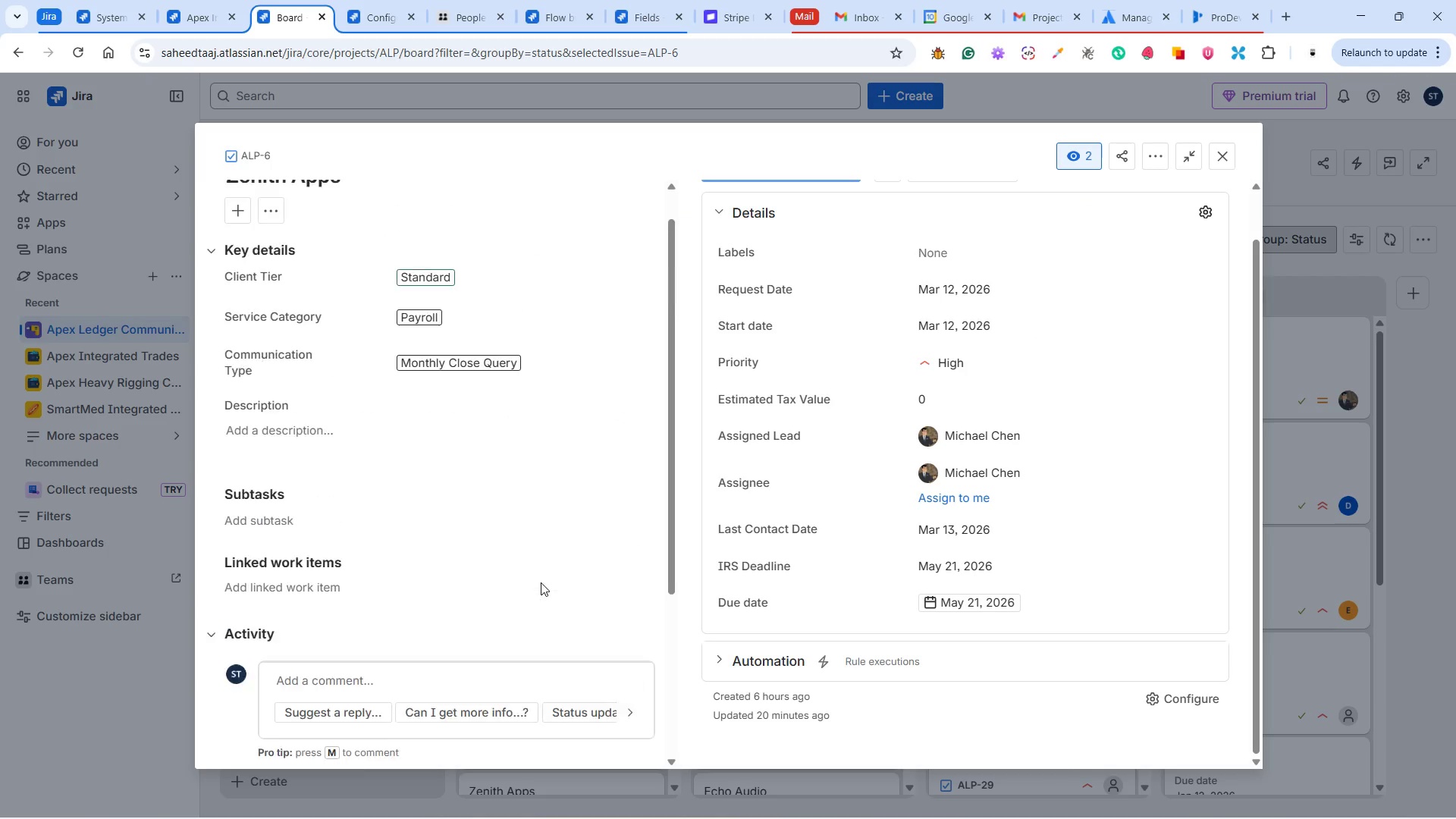 
scroll: coordinate [542, 578], scroll_direction: up, amount: 3.0
 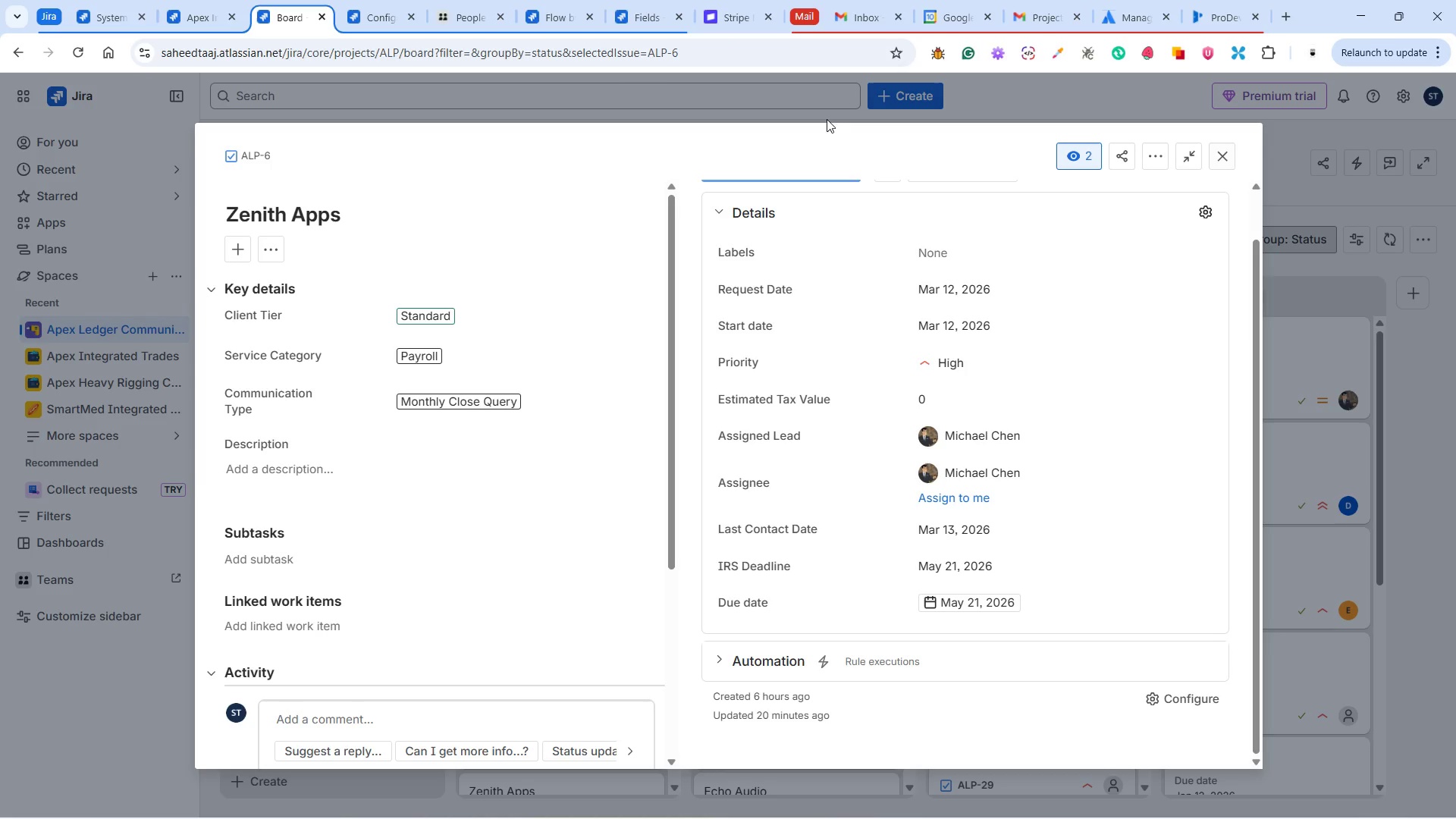 
wait(5.18)
 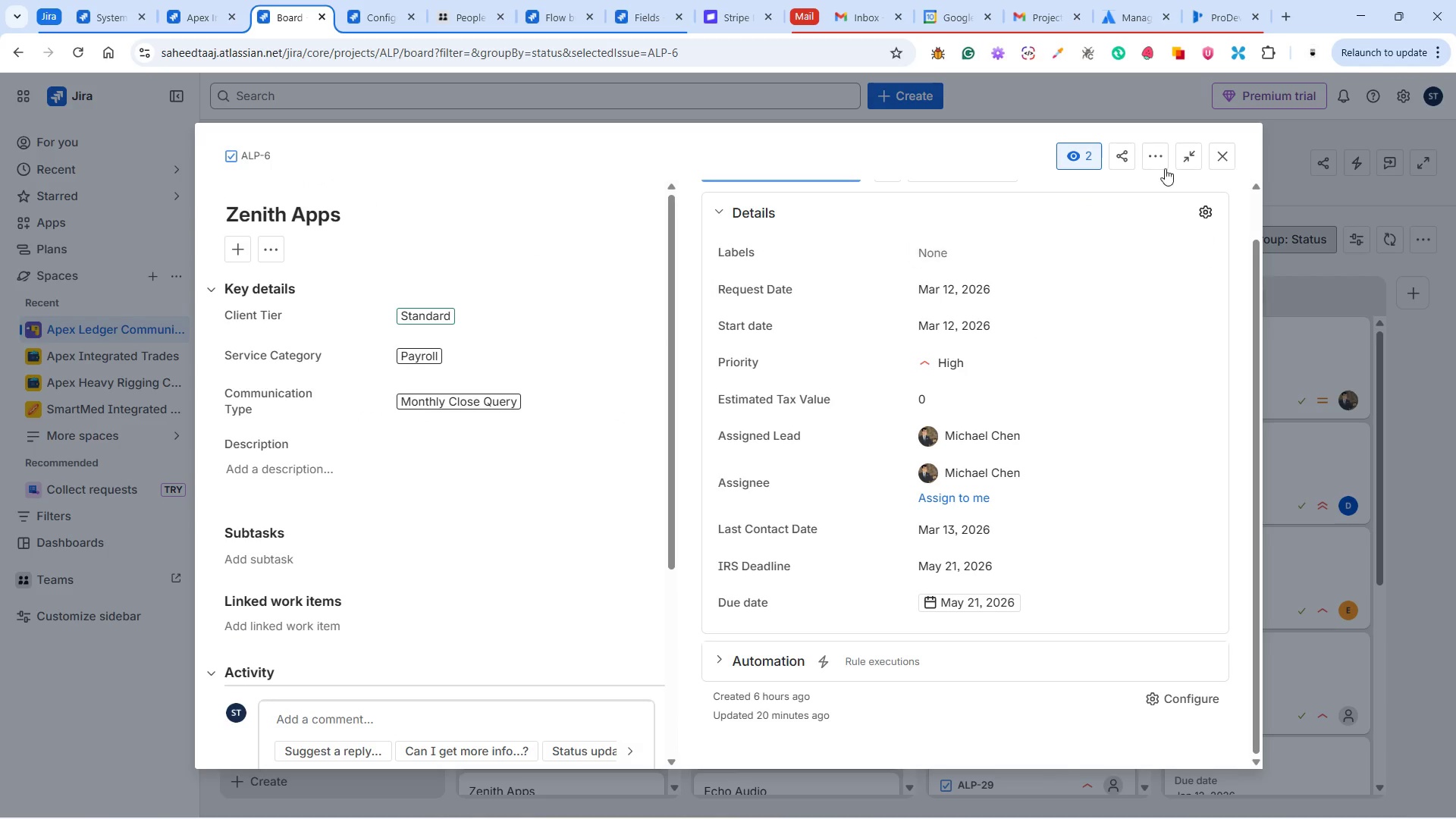 
left_click([543, 21])
 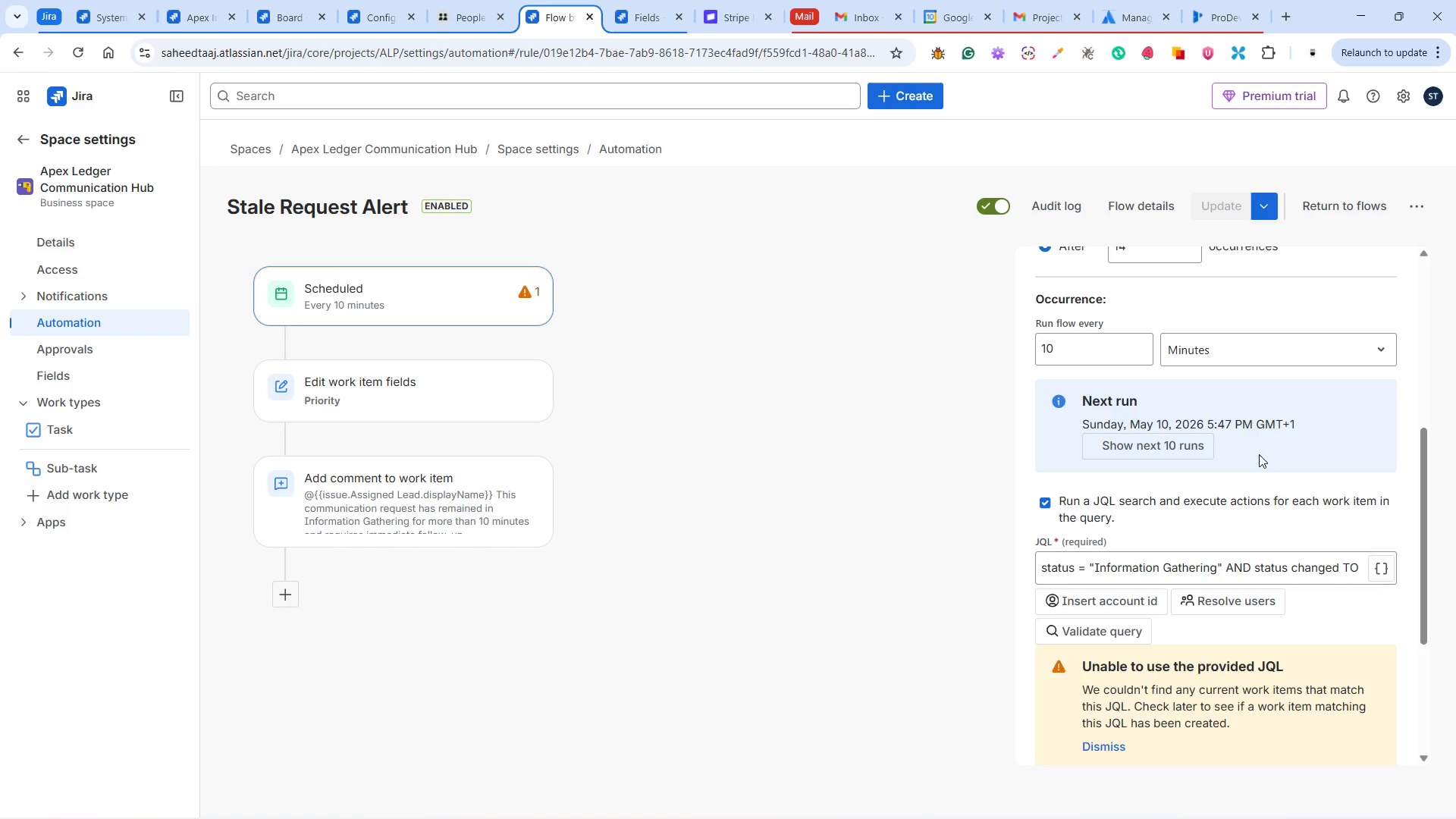 